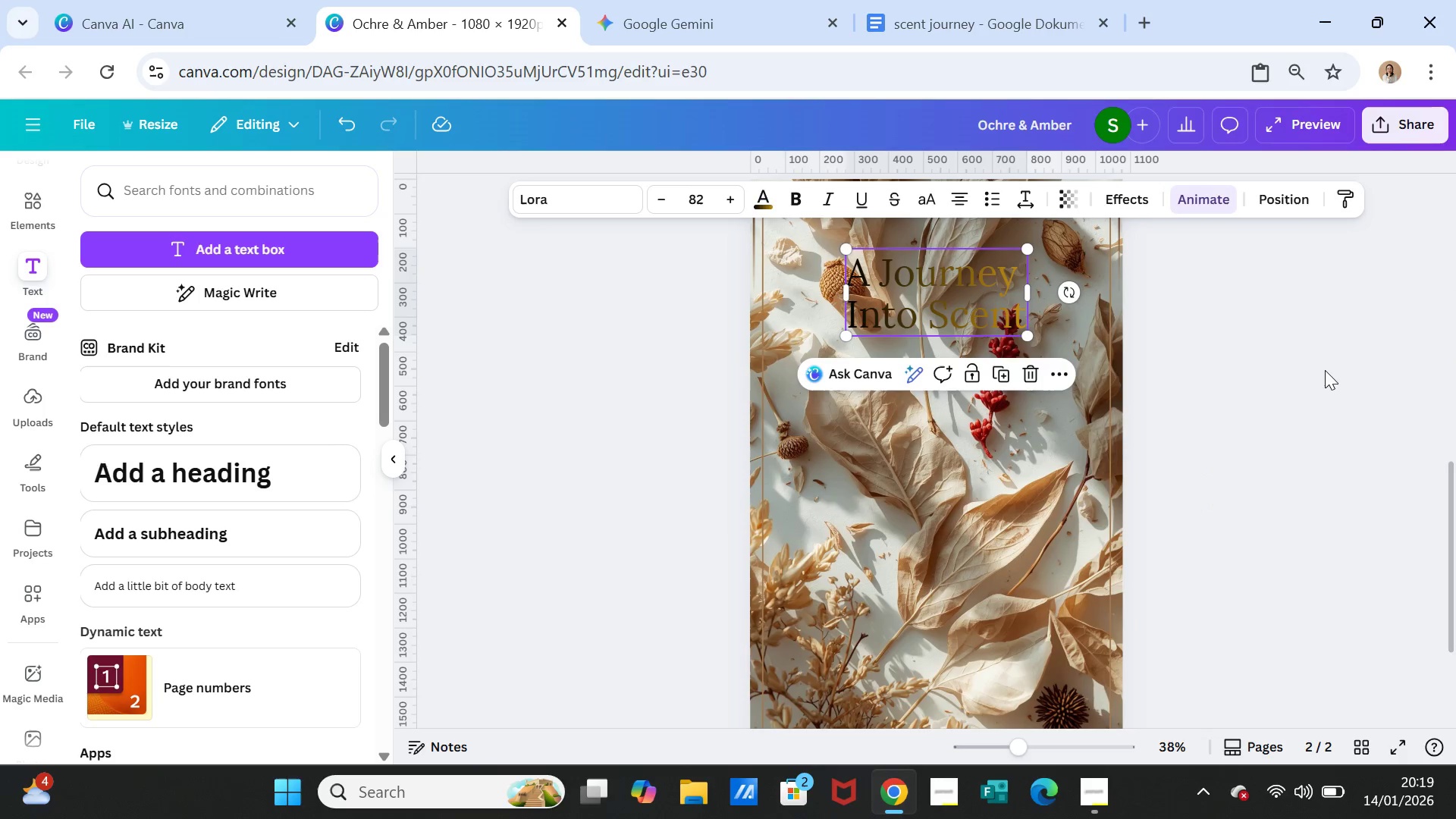 
left_click([1300, 406])
 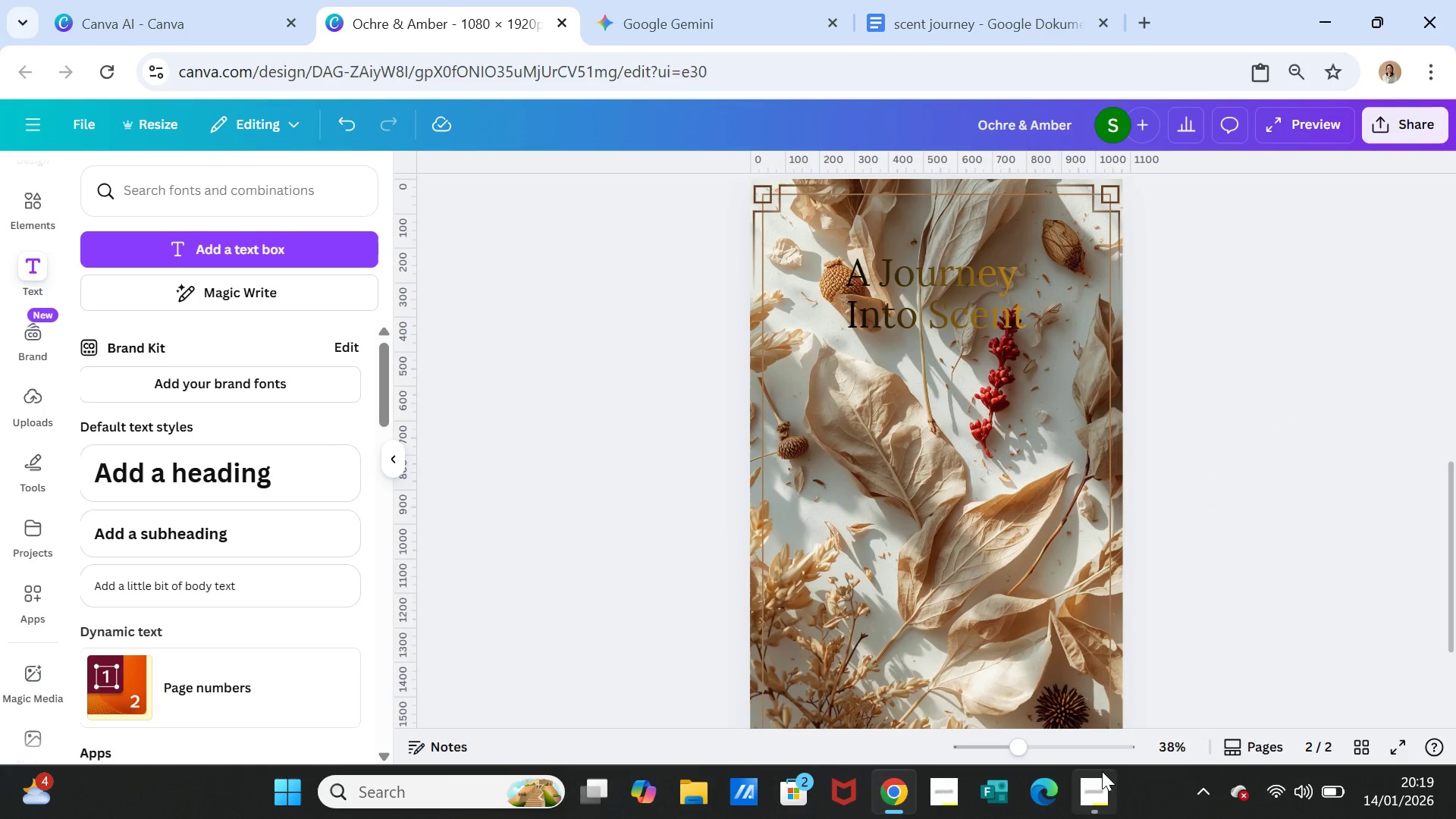 
left_click([1097, 789])